 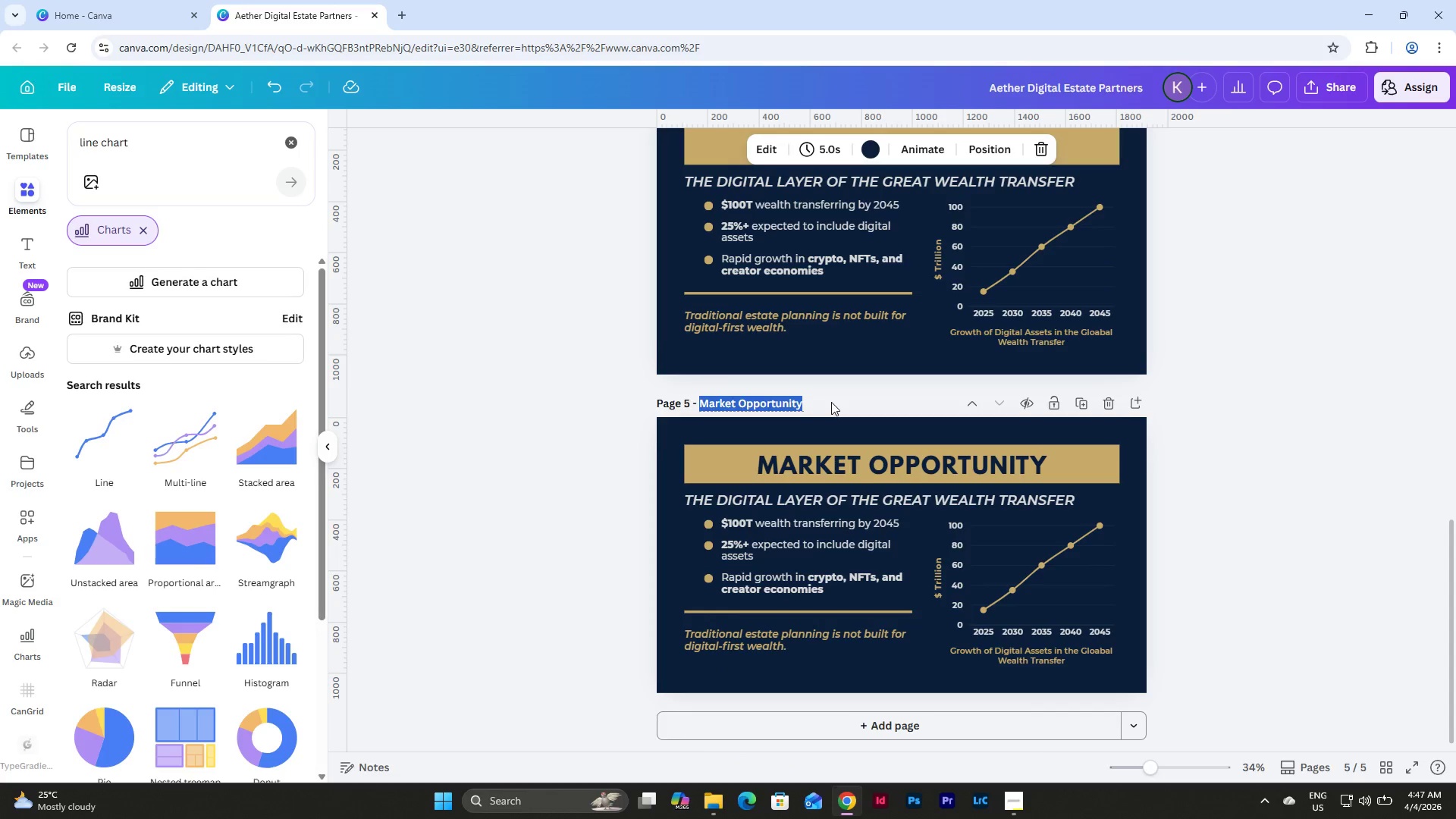 
type(Service Tiers)
 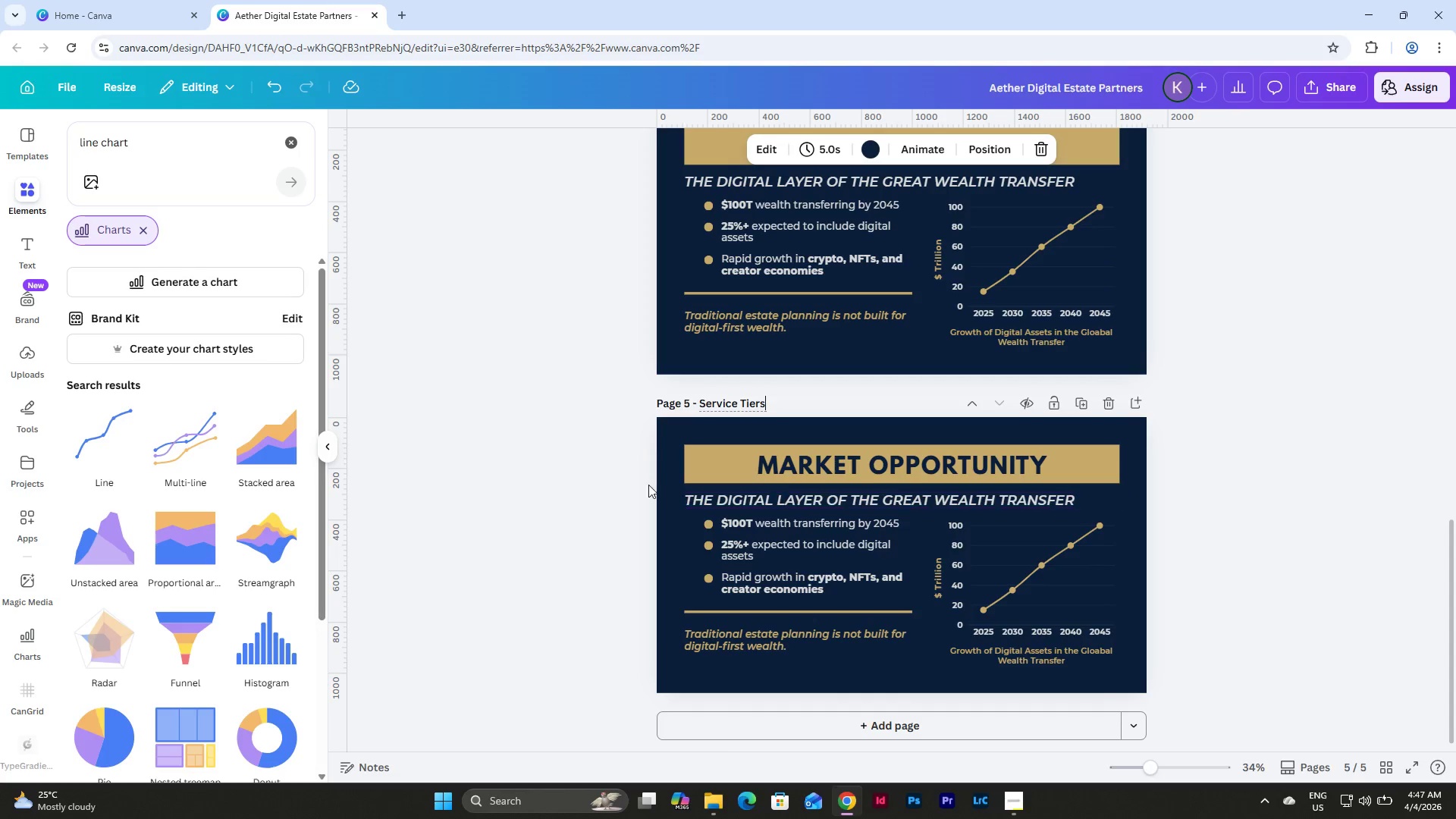 
left_click_drag(start_coordinate=[666, 494], to_coordinate=[927, 585])
 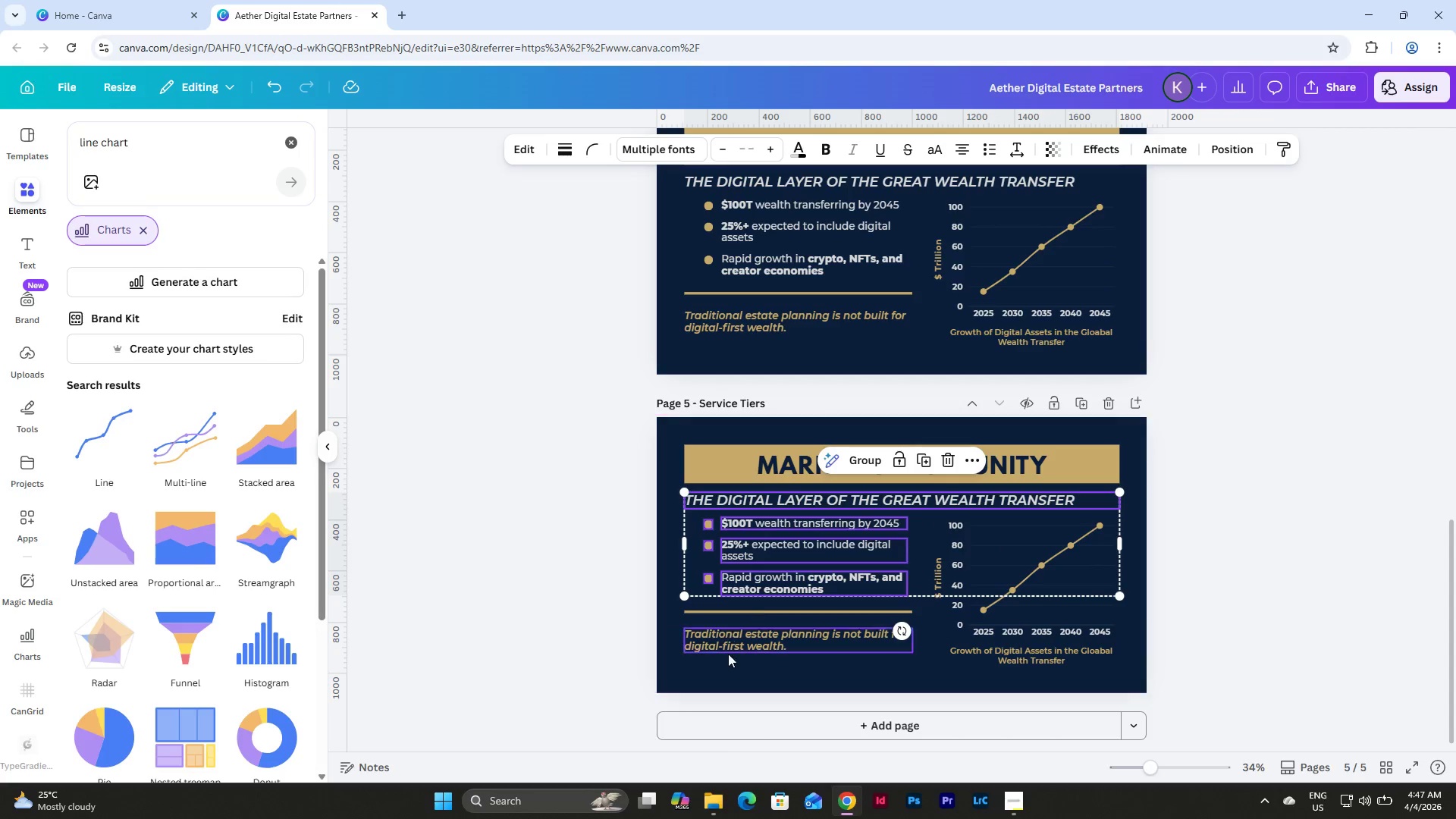 
left_click([733, 657])
 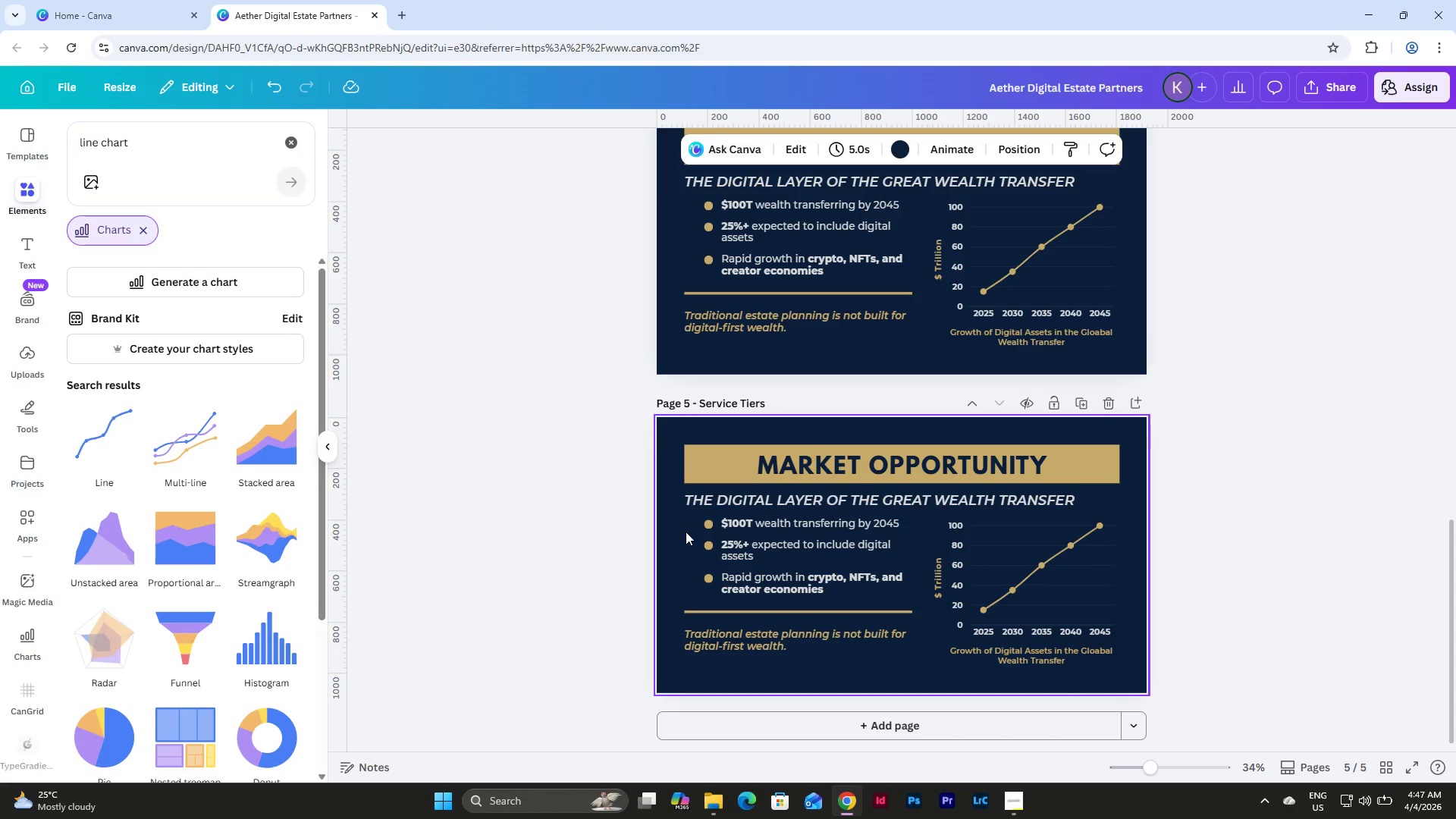 
left_click_drag(start_coordinate=[686, 524], to_coordinate=[1116, 673])
 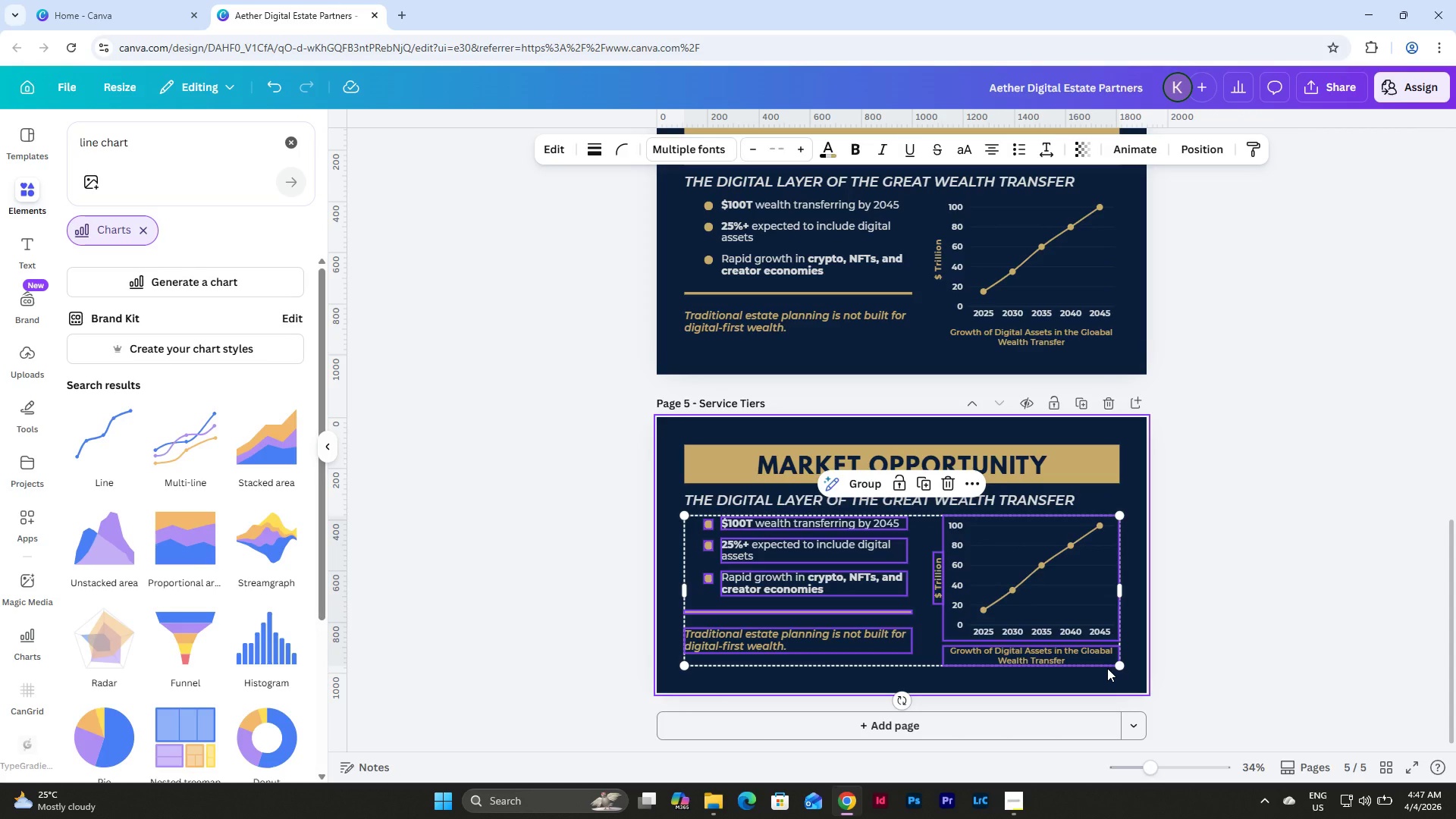 
key(Backspace)
 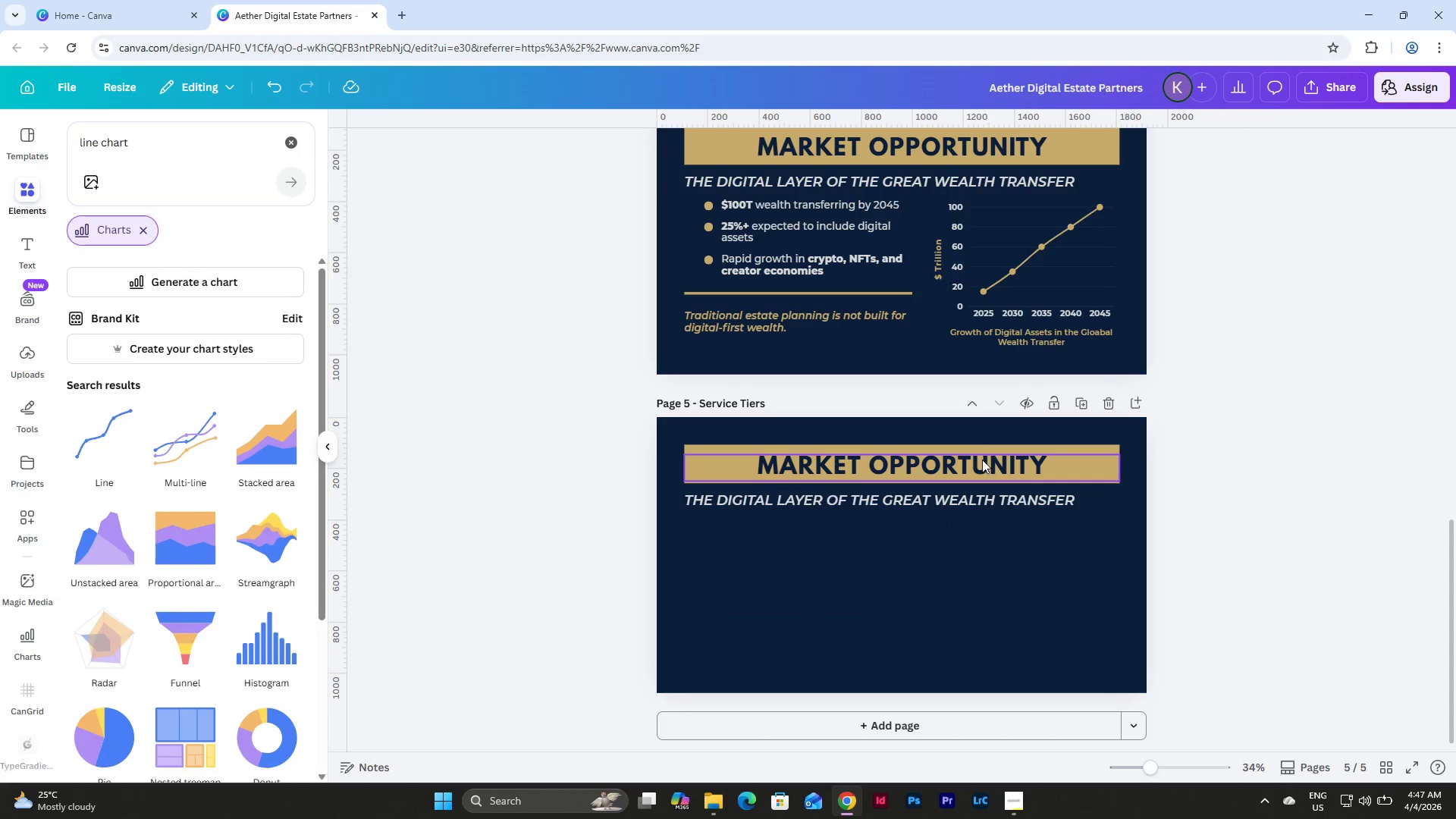 
double_click([982, 458])
 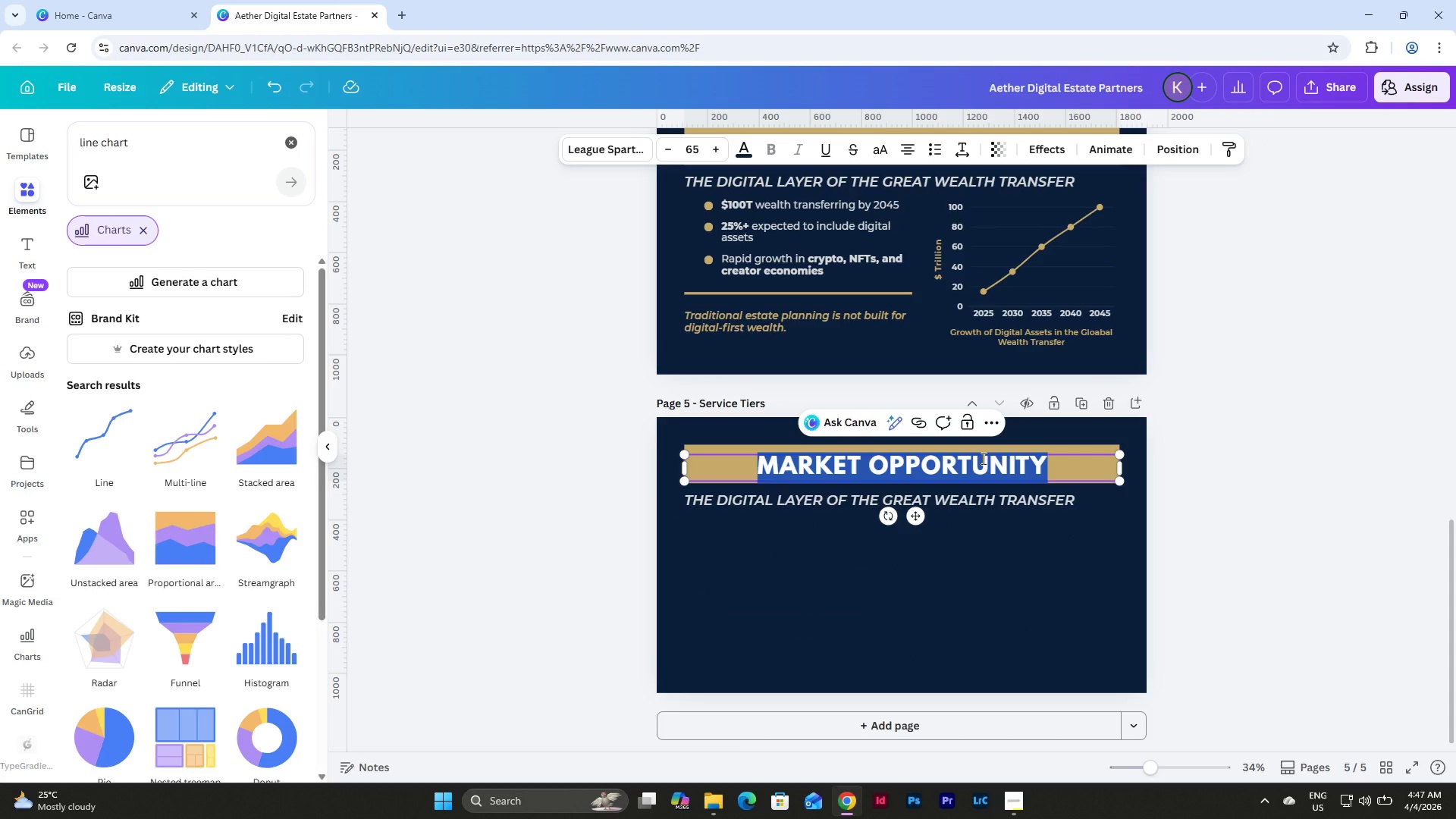 
type(SERVICE TIERS)
 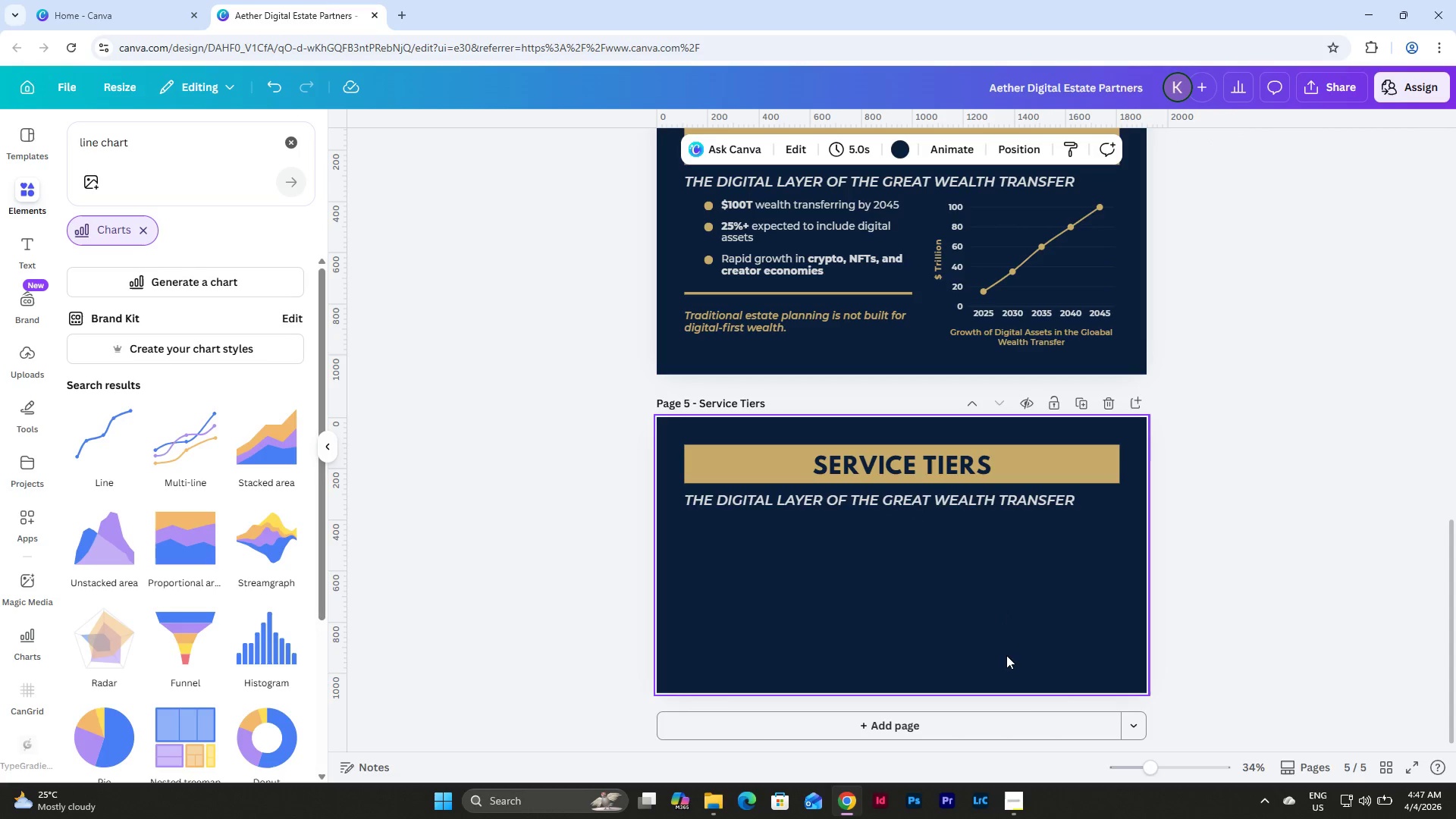 
left_click([1016, 811])